 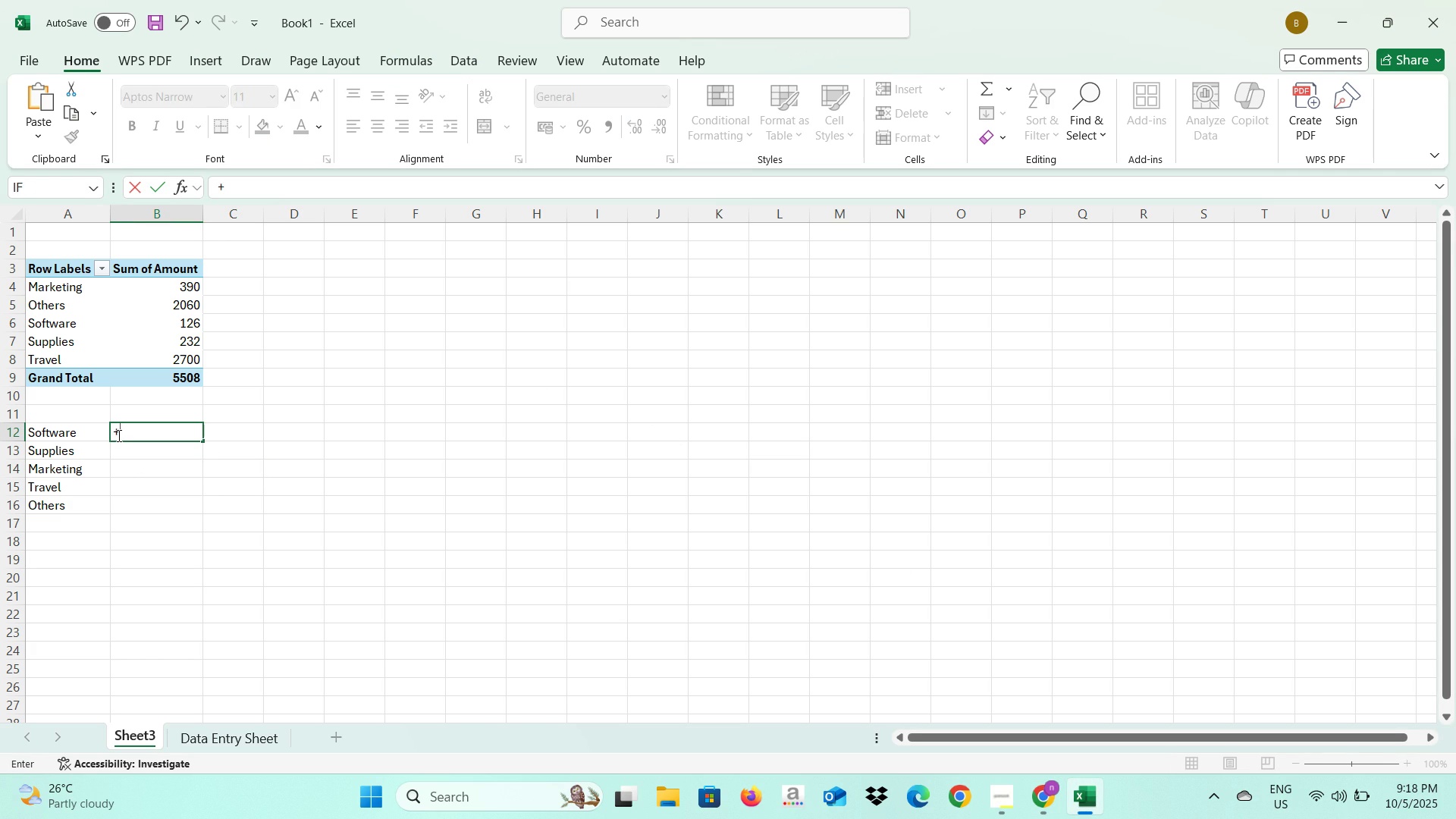 
key(Backspace)
 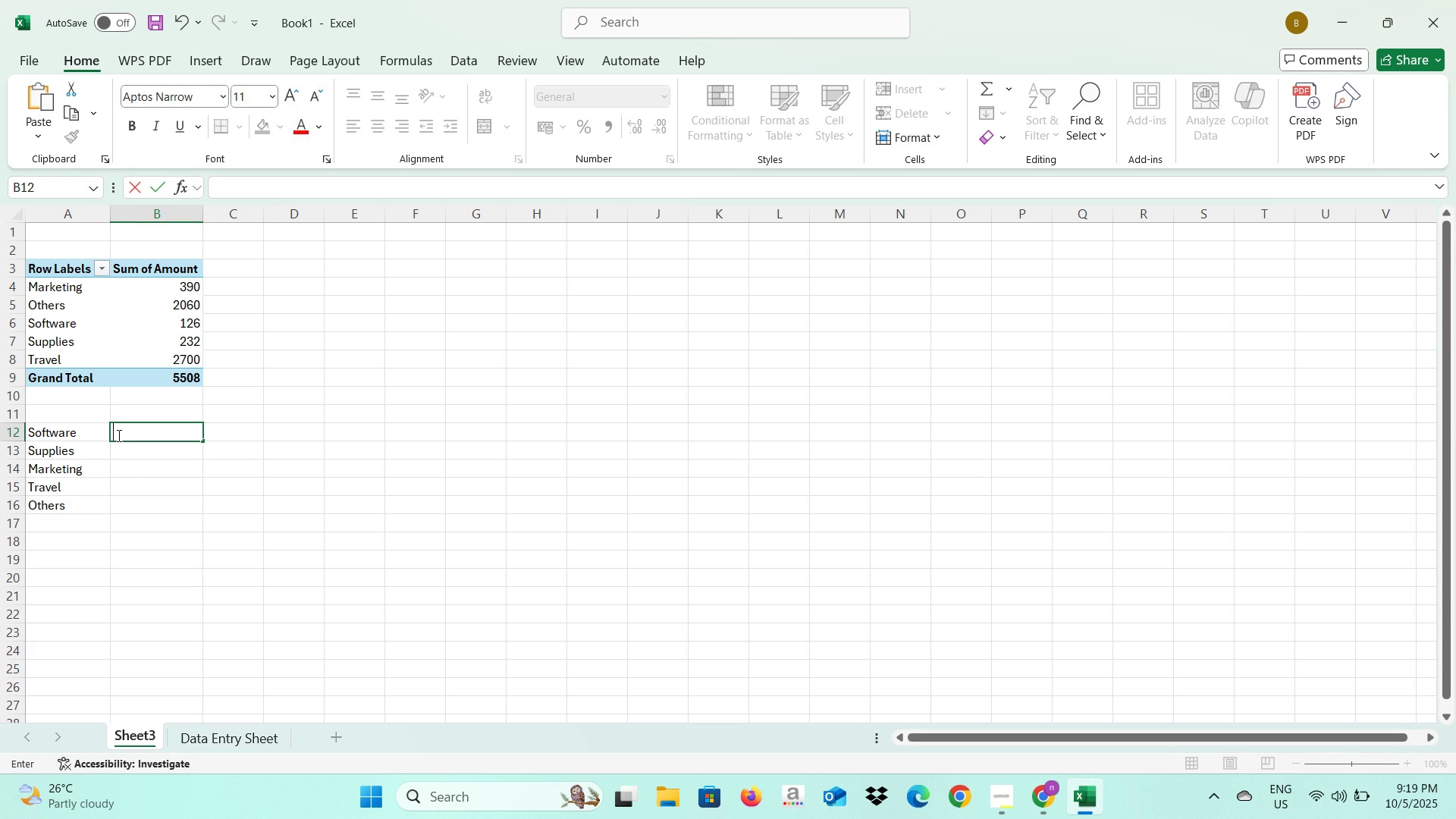 
key(Equal)
 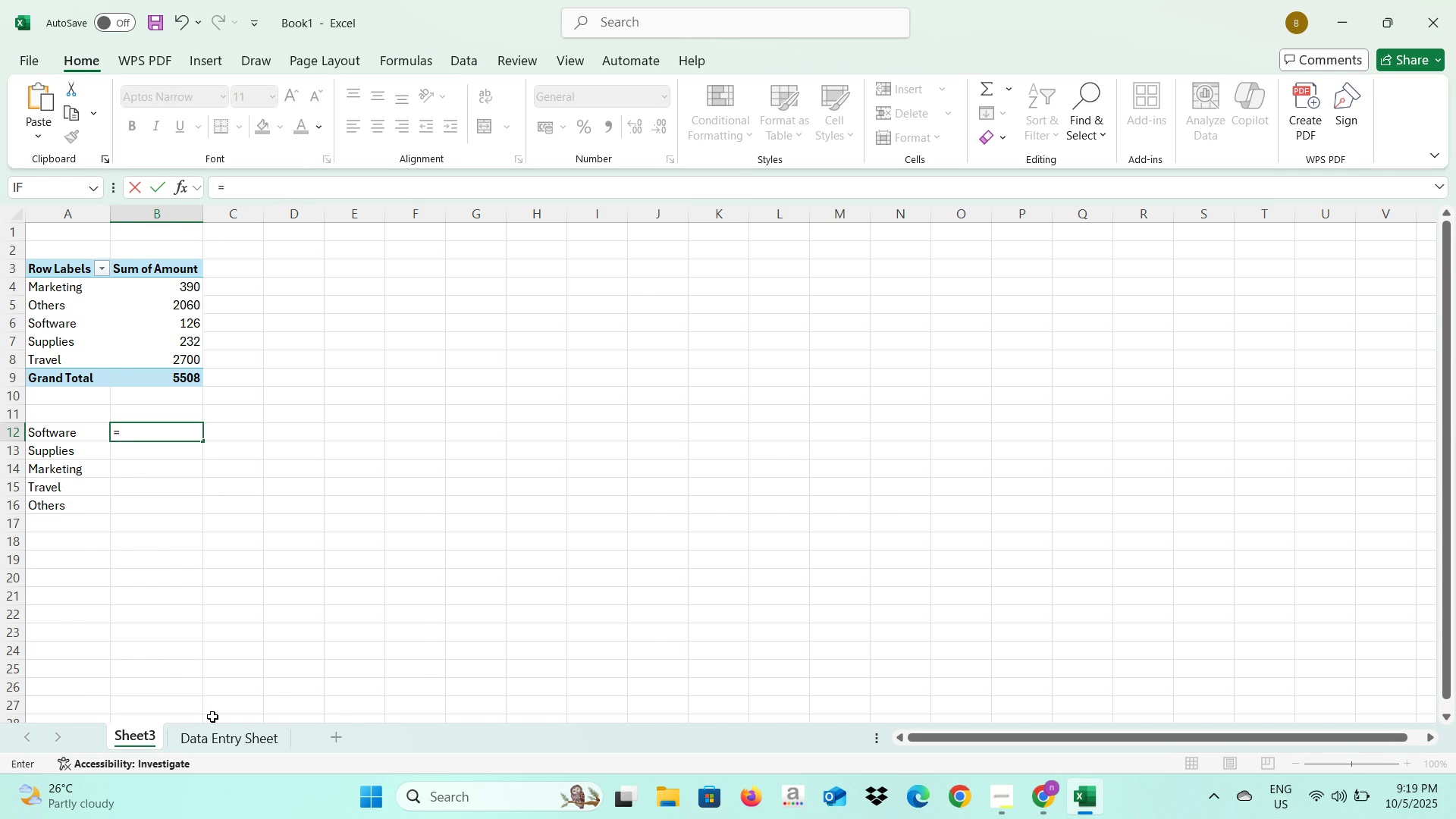 
left_click([219, 743])
 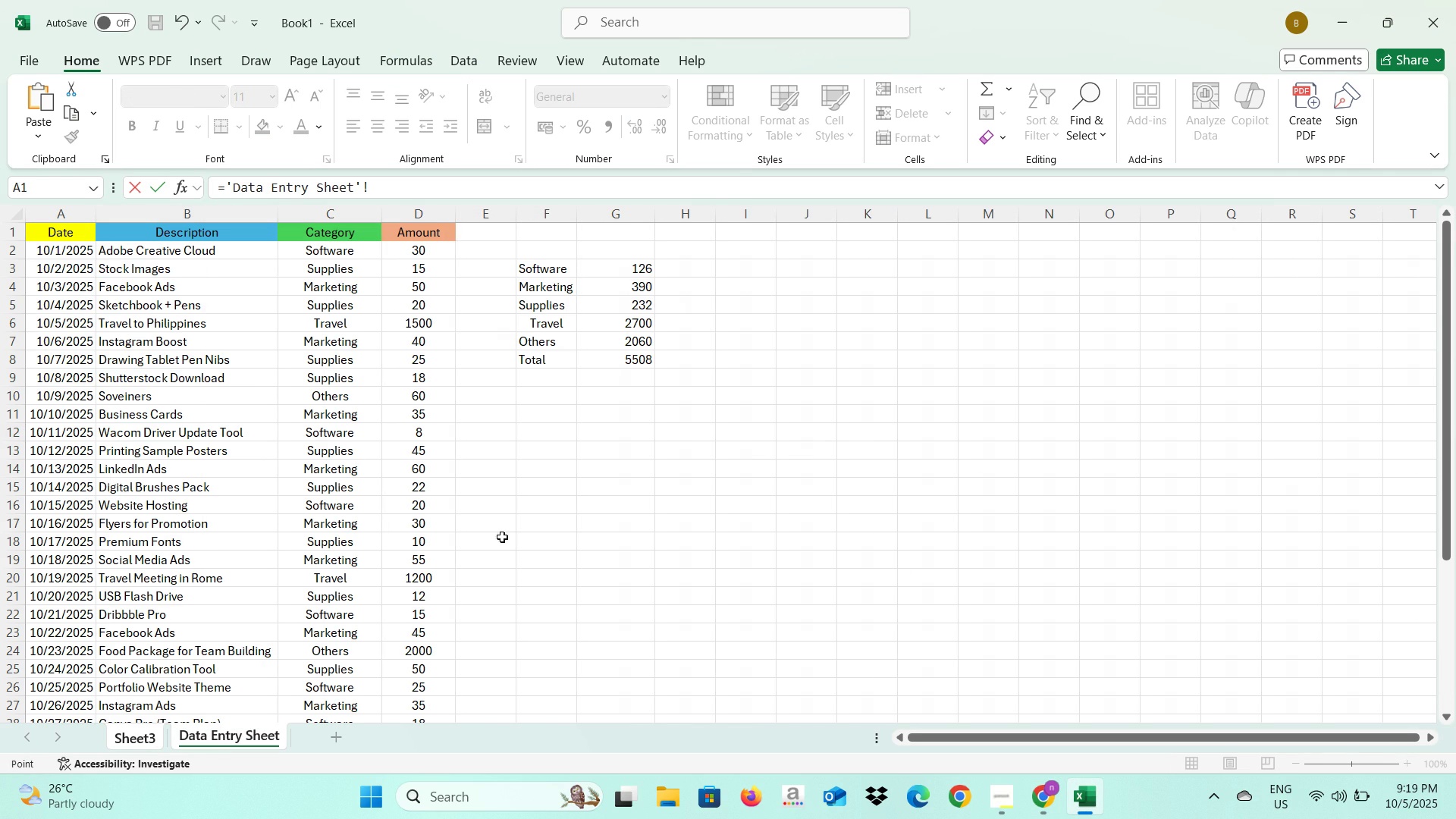 
scroll: coordinate [502, 537], scroll_direction: up, amount: 1.0
 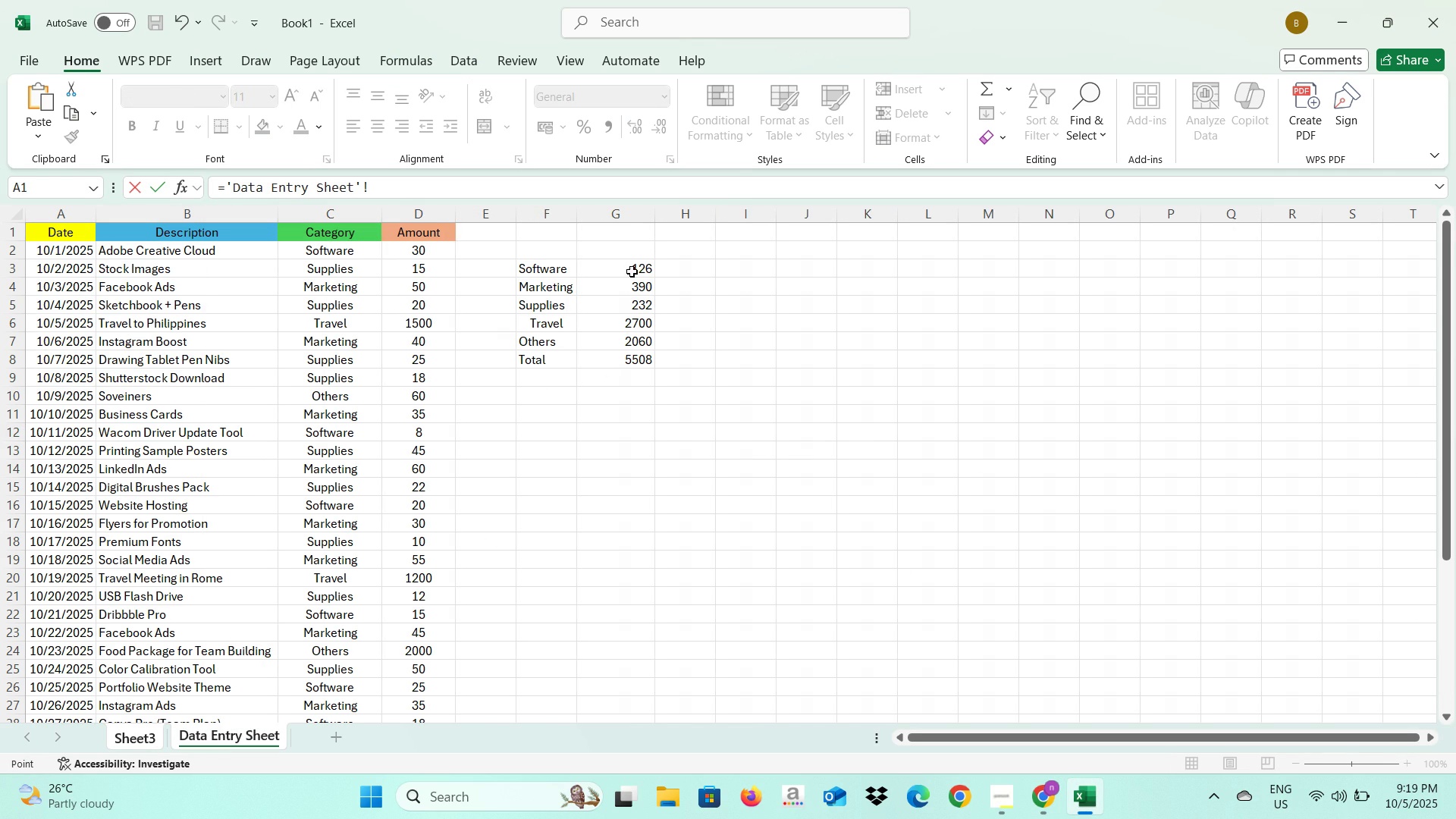 
left_click([631, 272])
 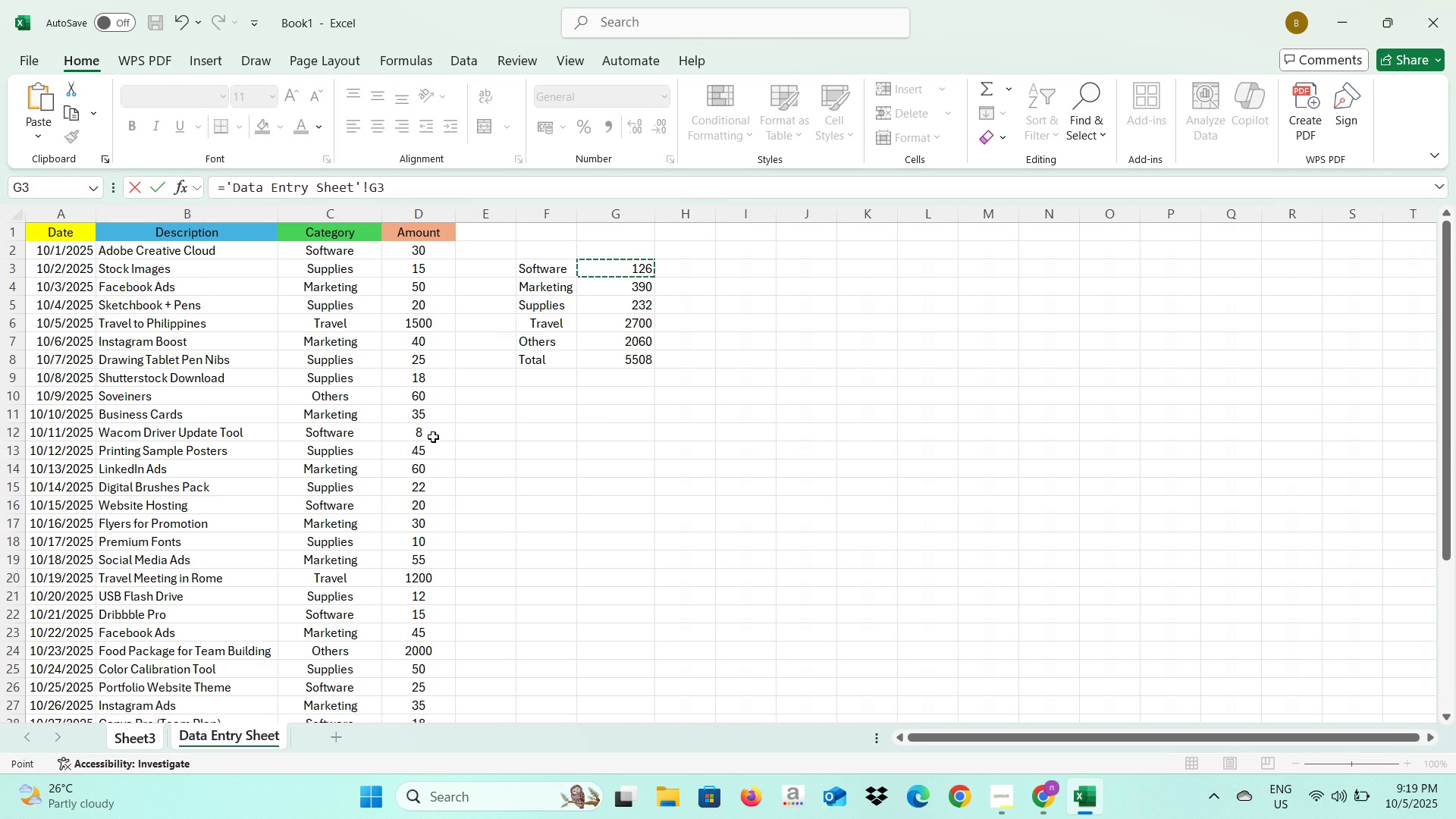 
wait(5.21)
 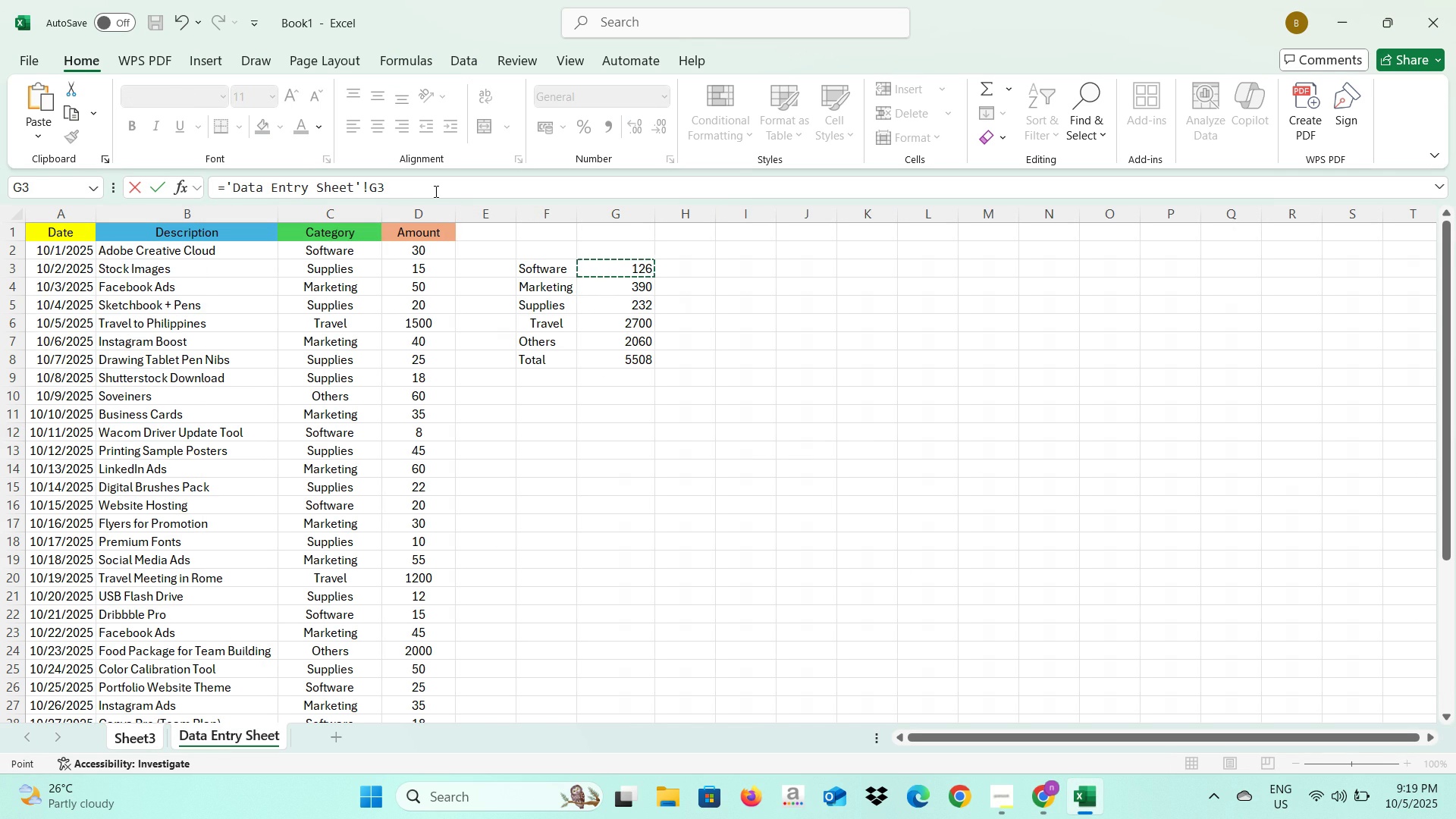 
key(Alt+AltLeft)
 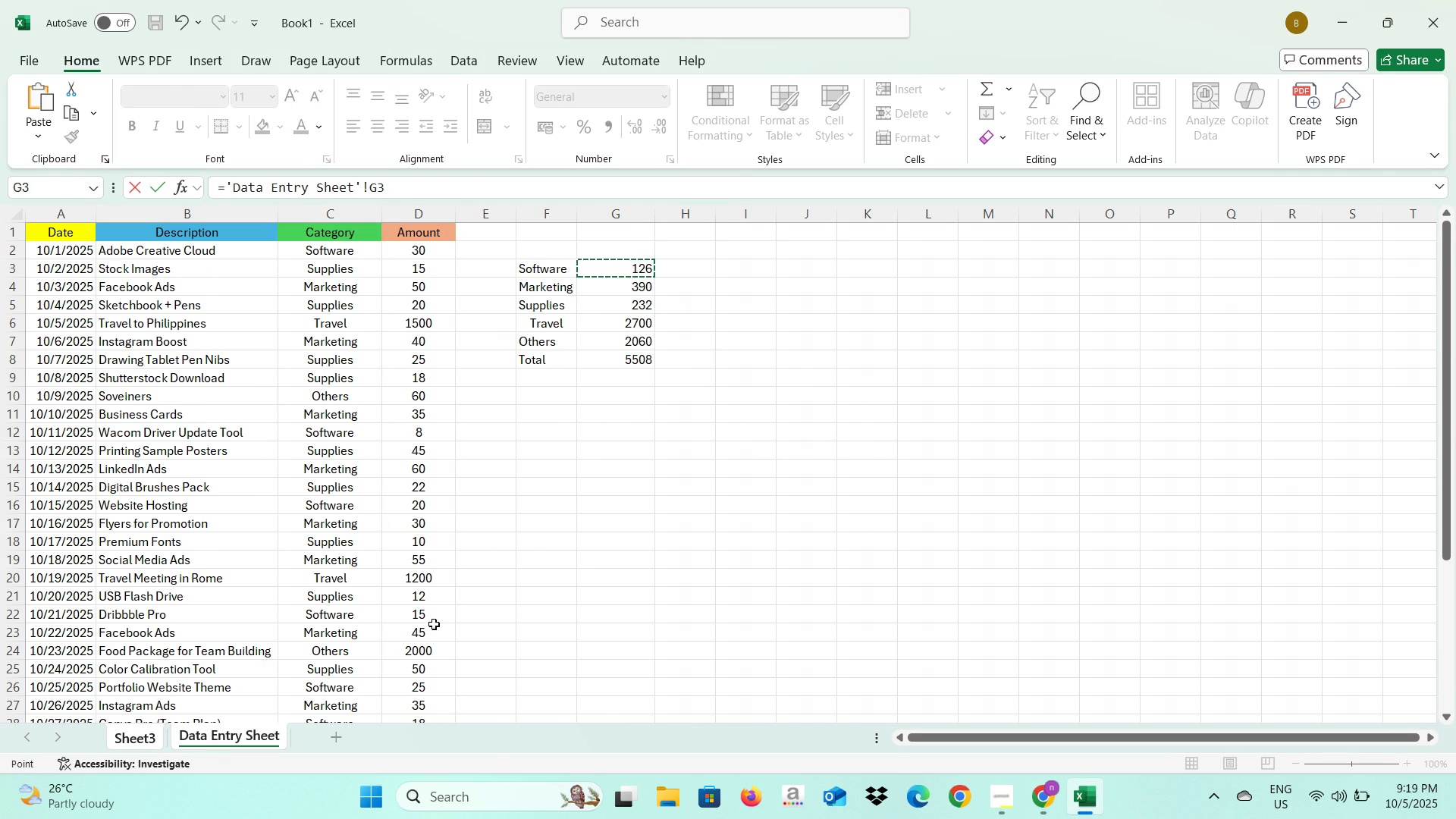 
key(Alt+Tab)
 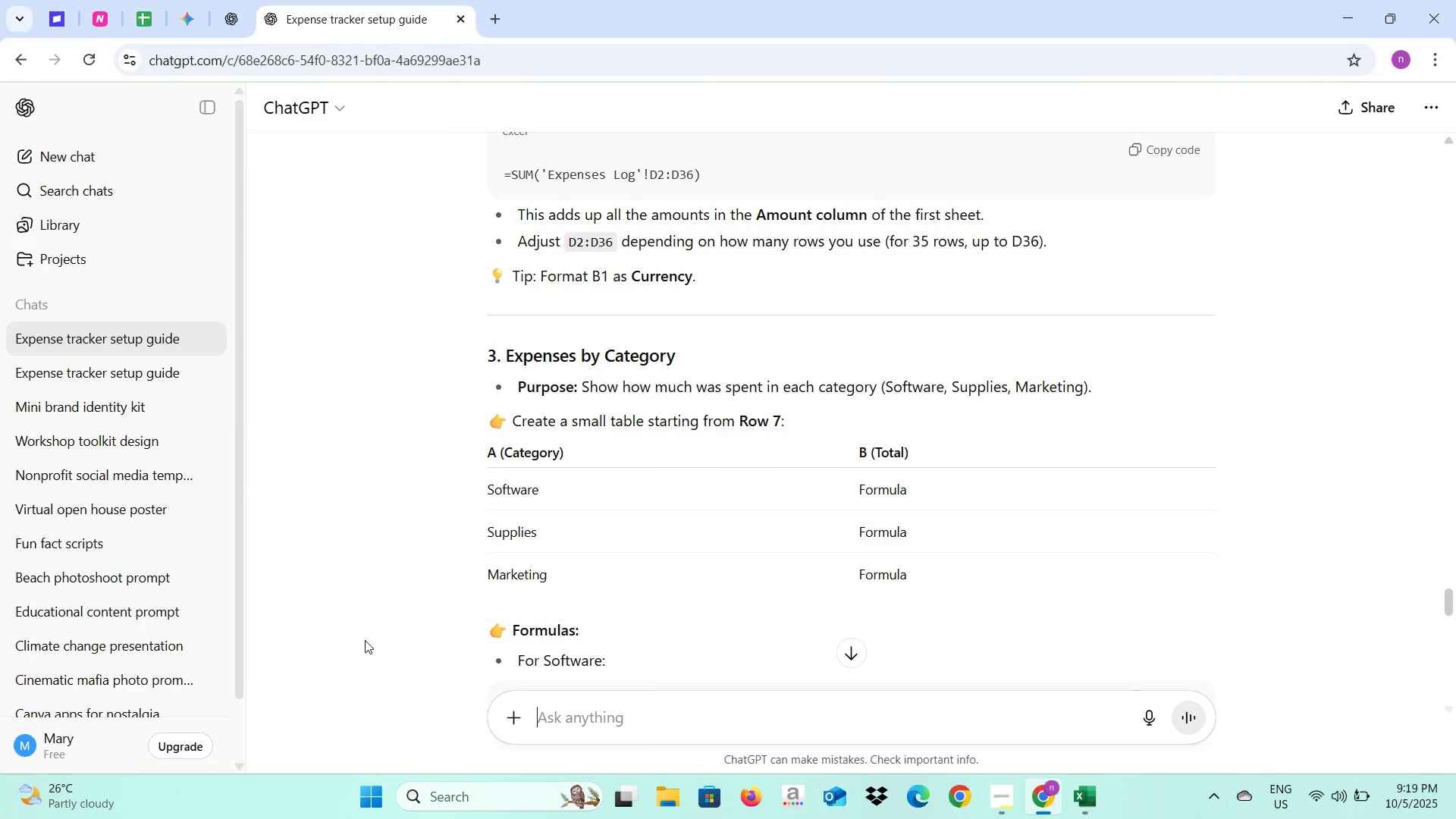 
key(Alt+AltLeft)
 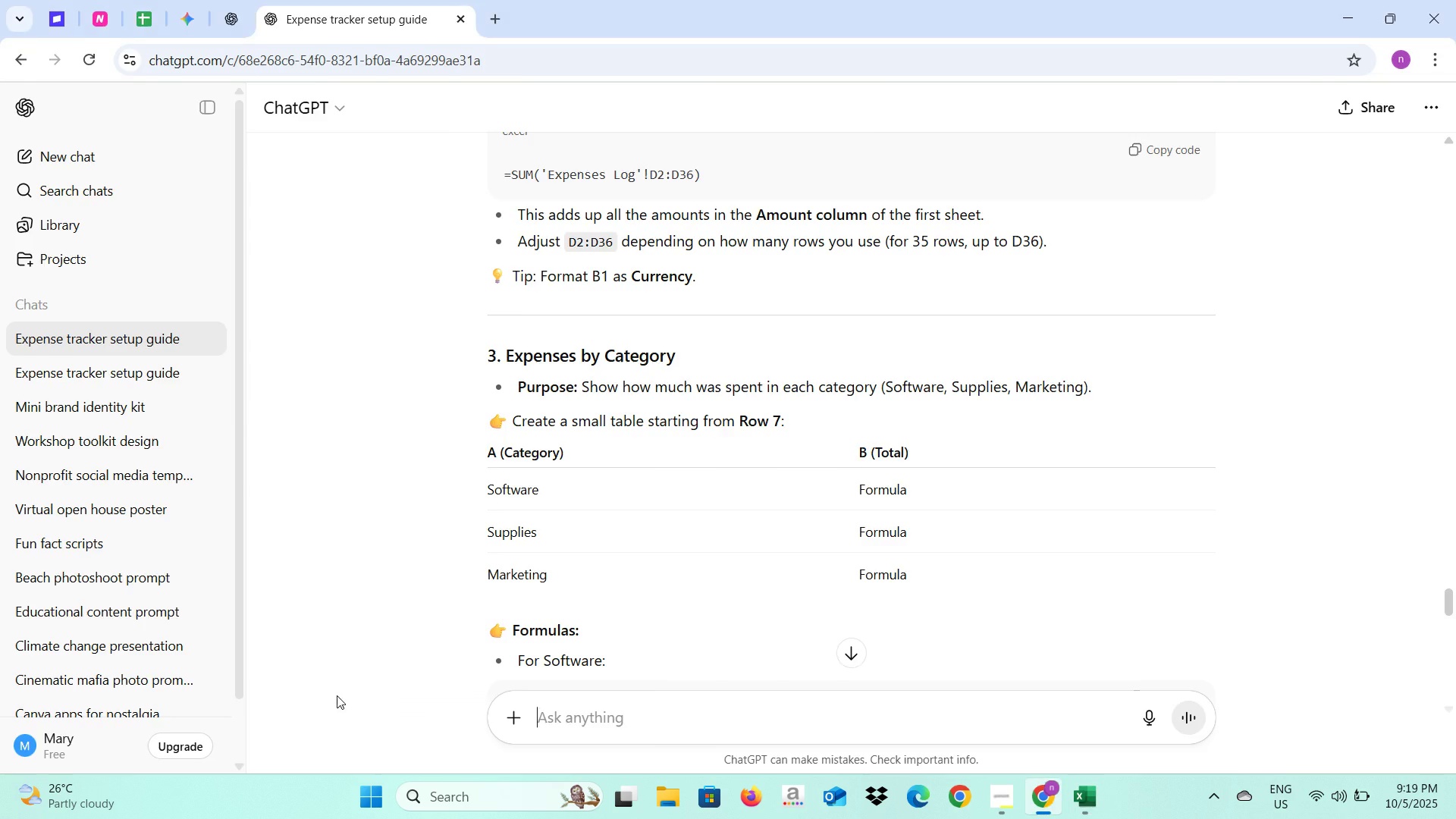 
key(Alt+Tab)
 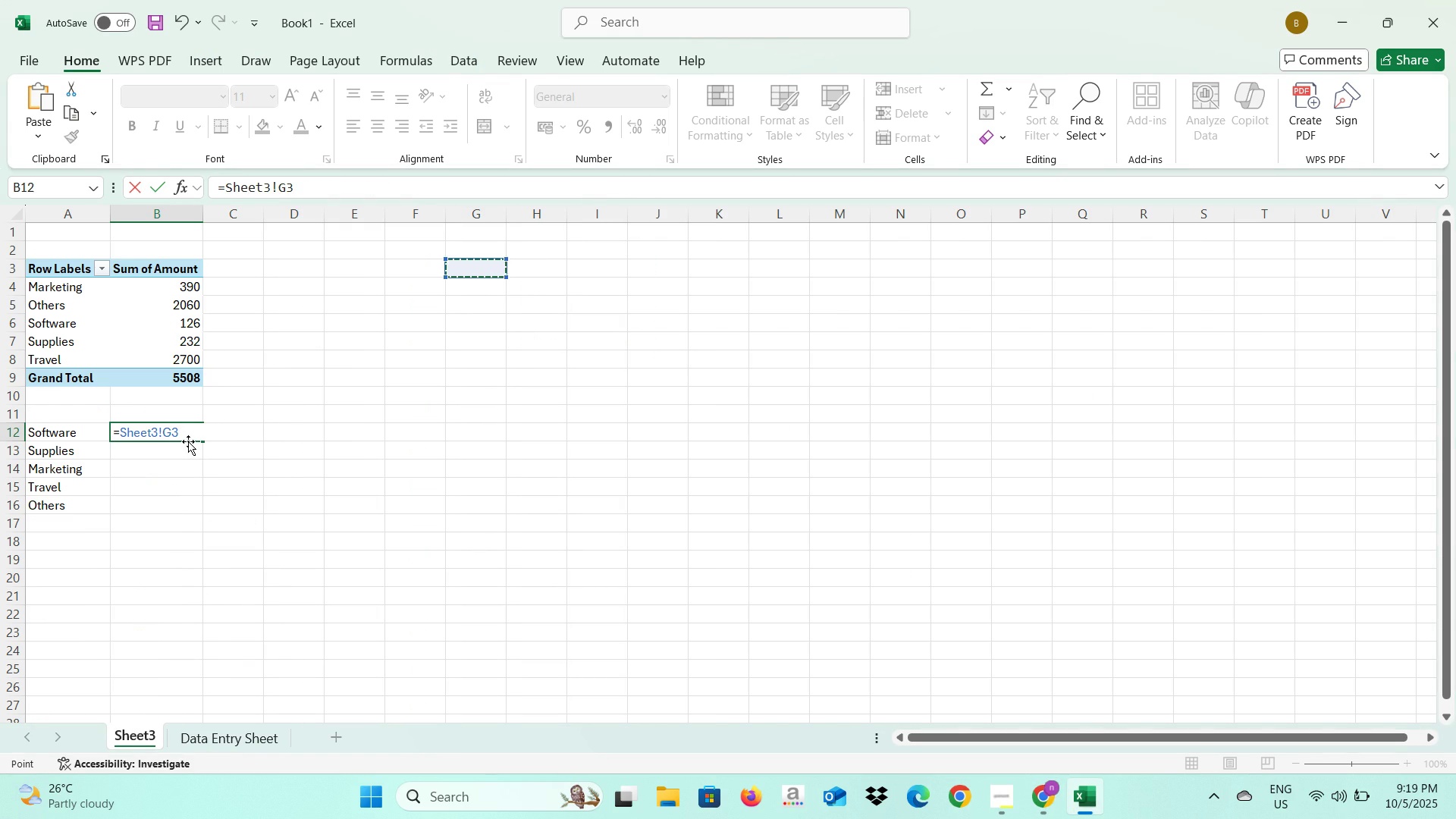 
left_click([179, 433])
 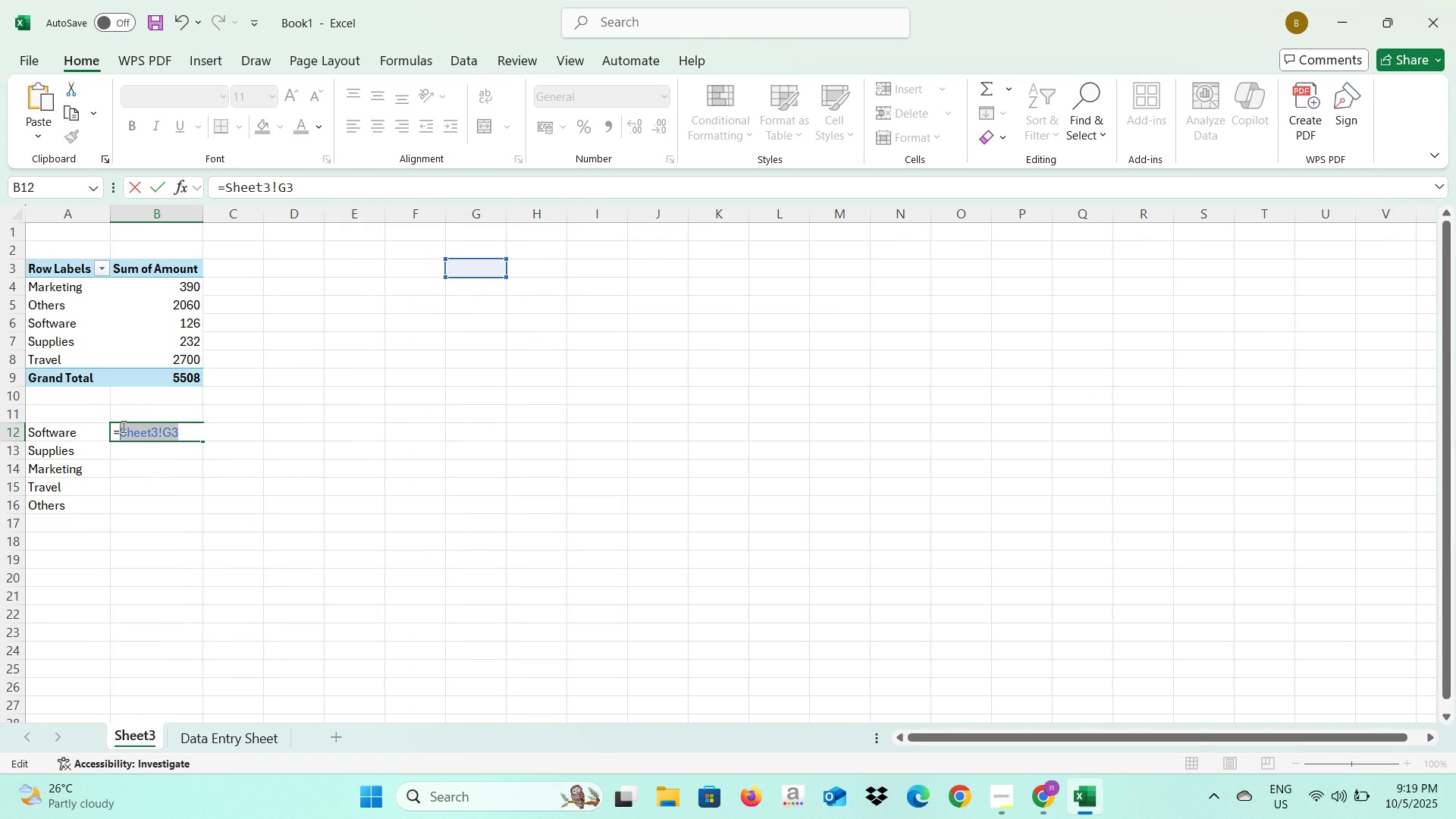 
key(Backspace)
type(Sumif()